 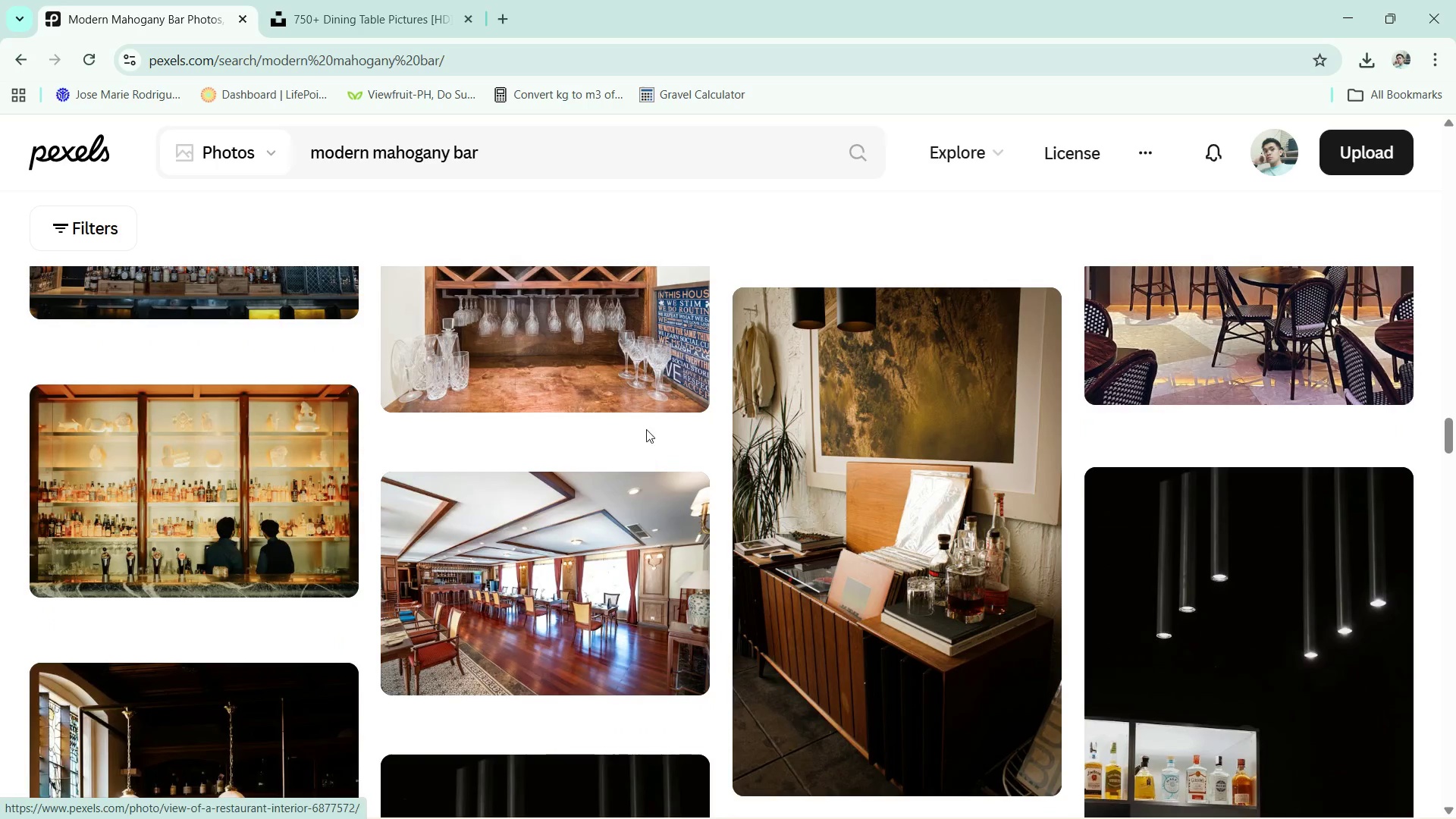 
scroll: coordinate [702, 492], scroll_direction: down, amount: 25.0
 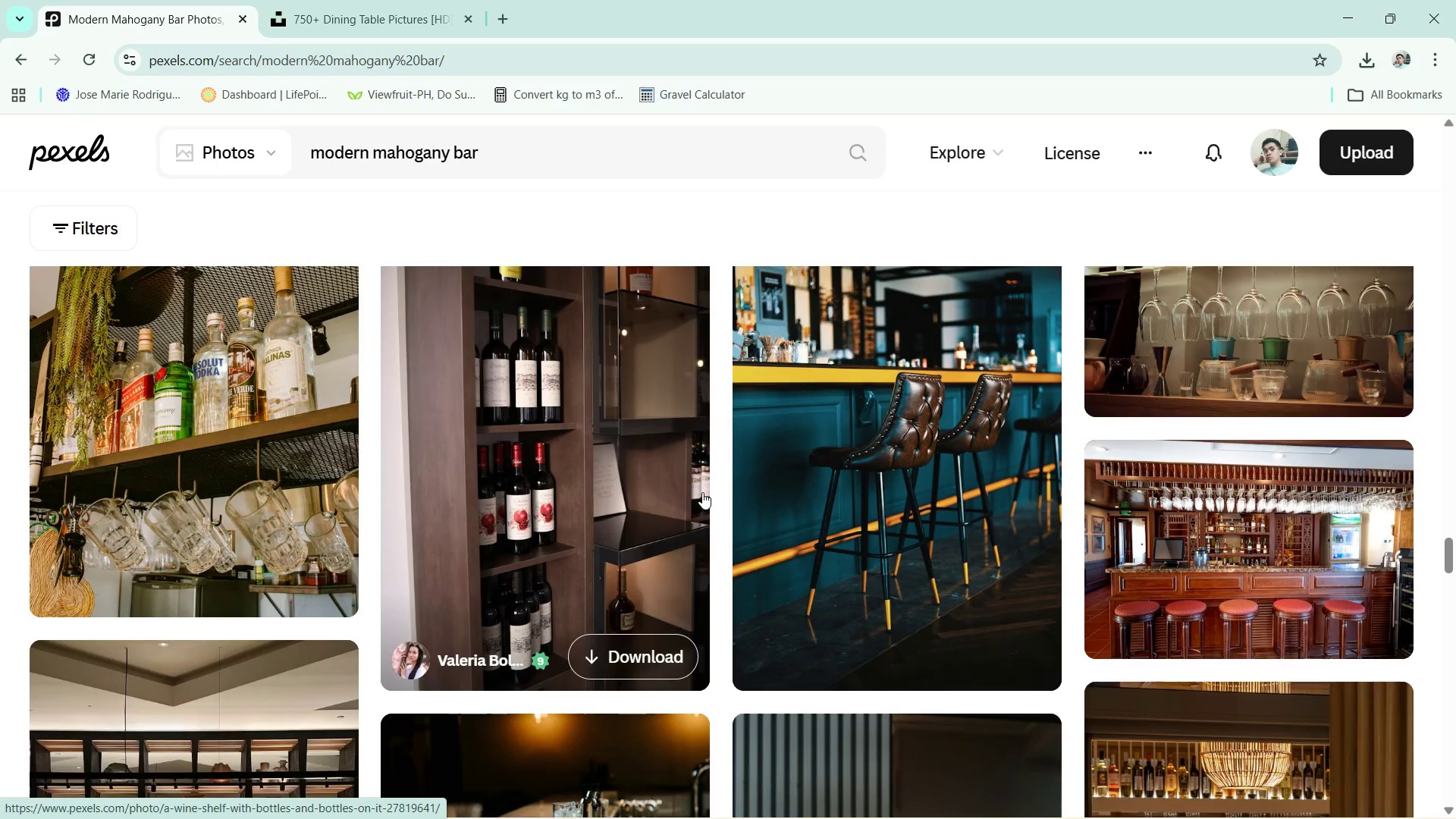 
scroll: coordinate [702, 492], scroll_direction: down, amount: 6.0
 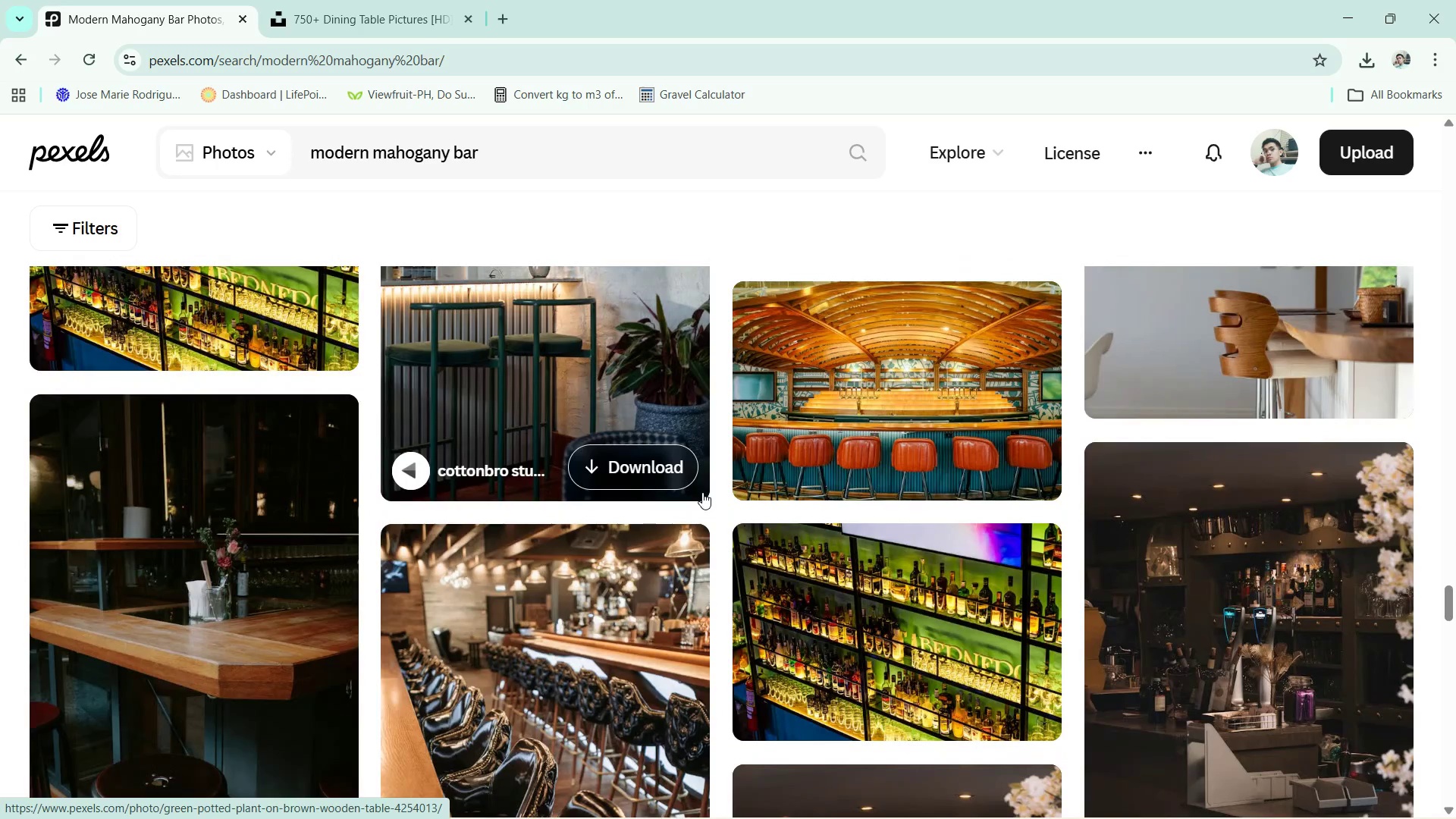 
scroll: coordinate [702, 492], scroll_direction: up, amount: 4.0
 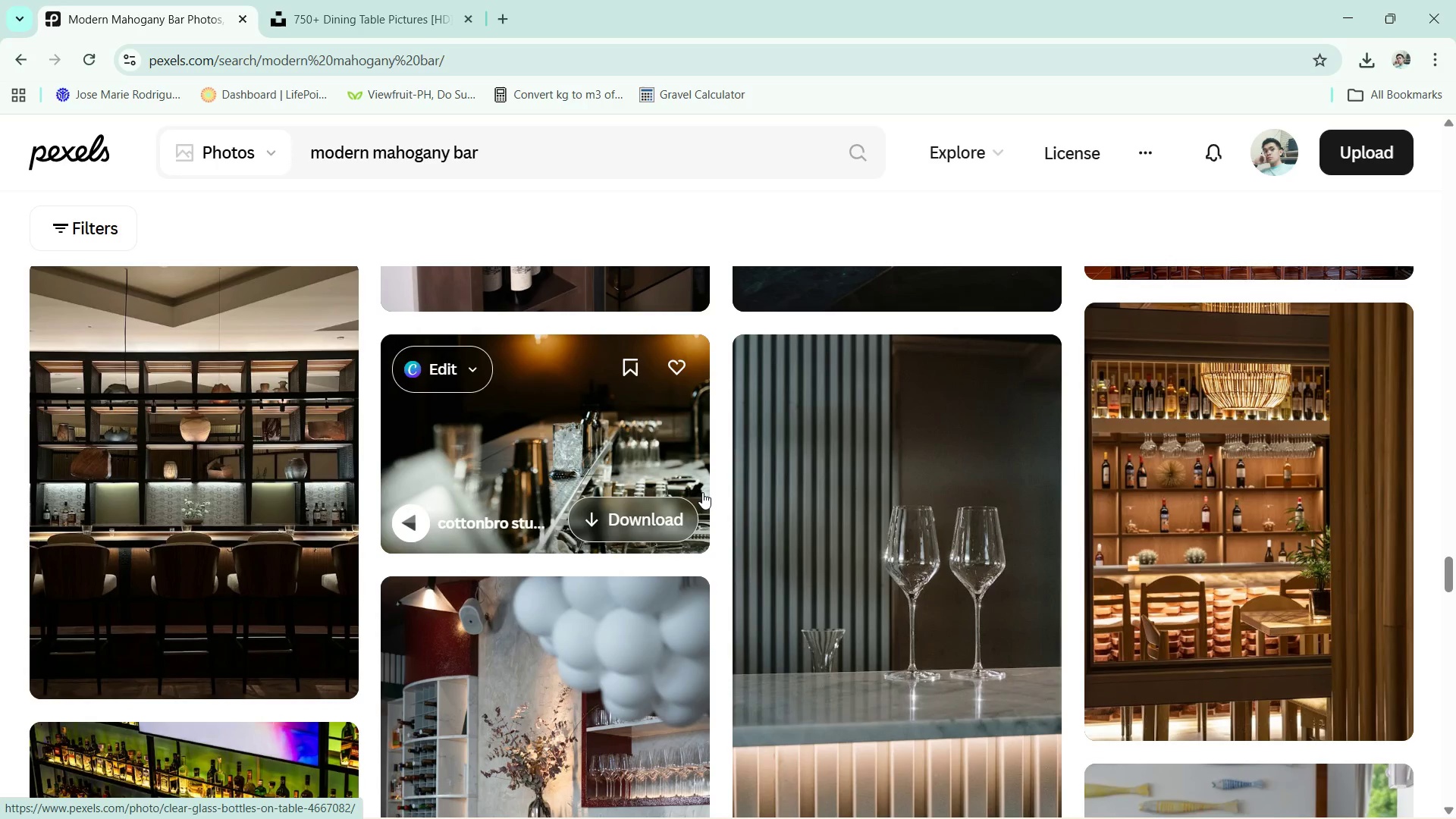 
scroll: coordinate [702, 487], scroll_direction: down, amount: 11.0
 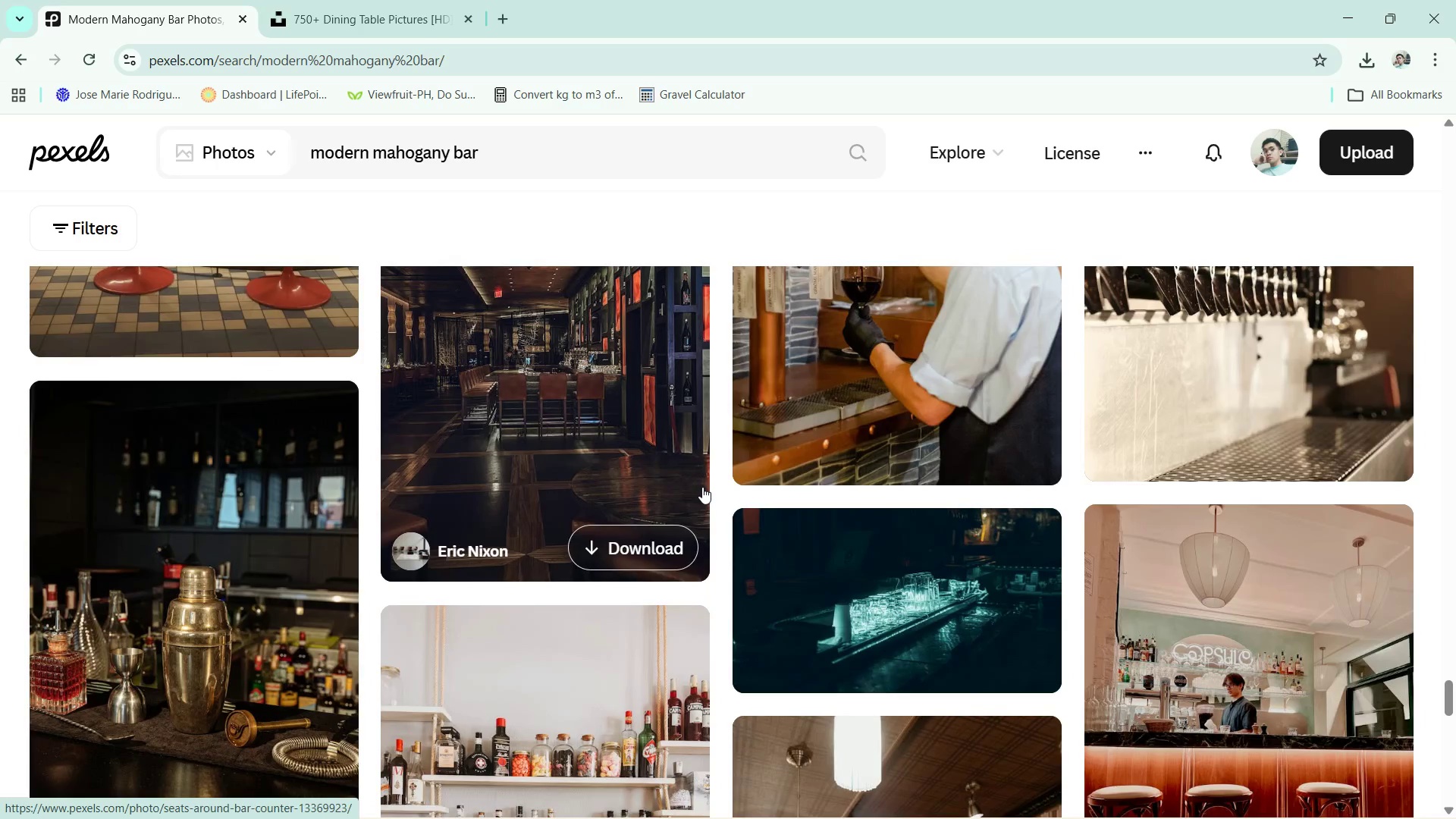 
scroll: coordinate [702, 487], scroll_direction: up, amount: 1.0
 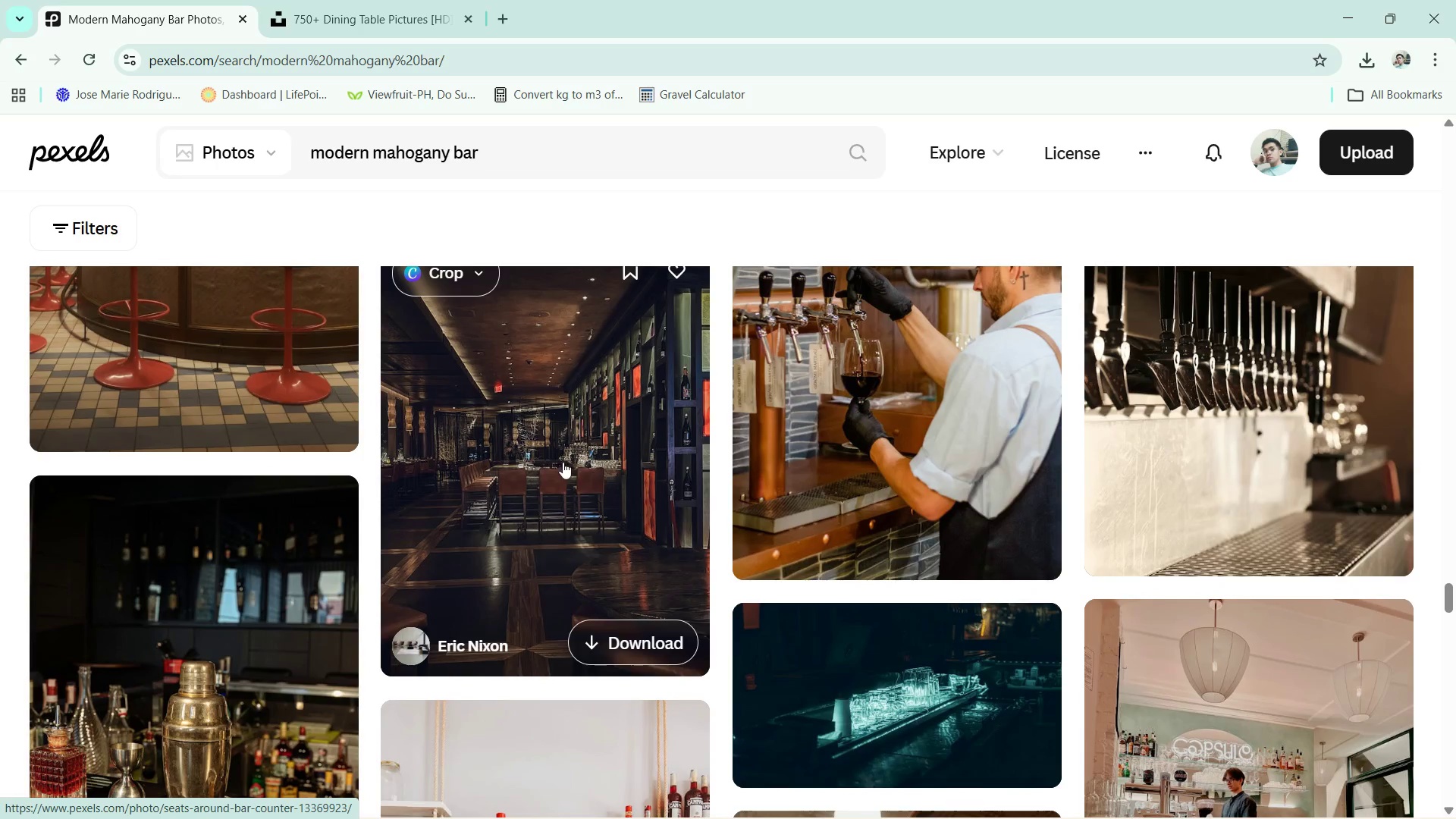 
left_click([558, 447])
 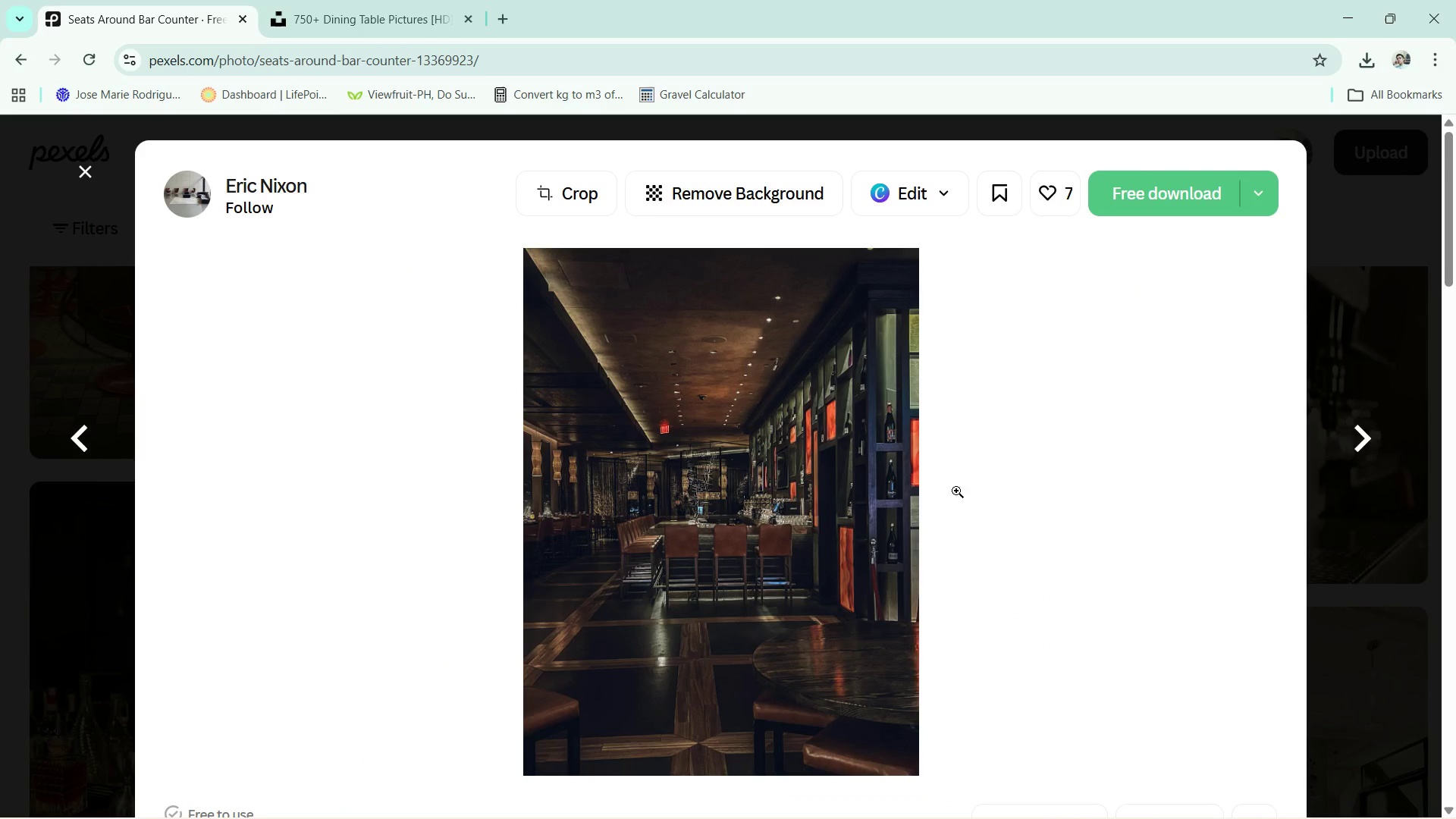 
left_click([1371, 541])
 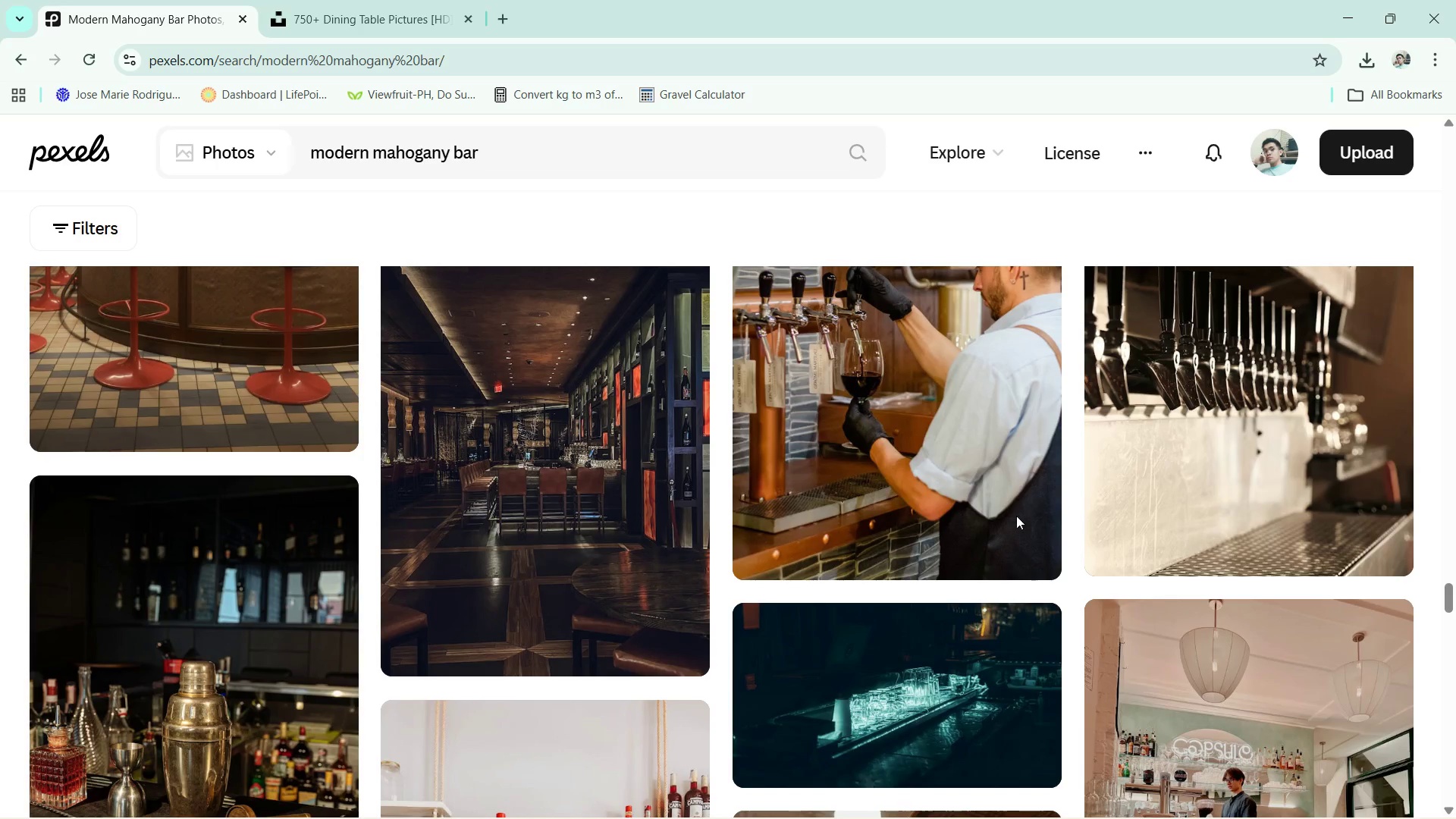 
scroll: coordinate [946, 518], scroll_direction: down, amount: 5.0
 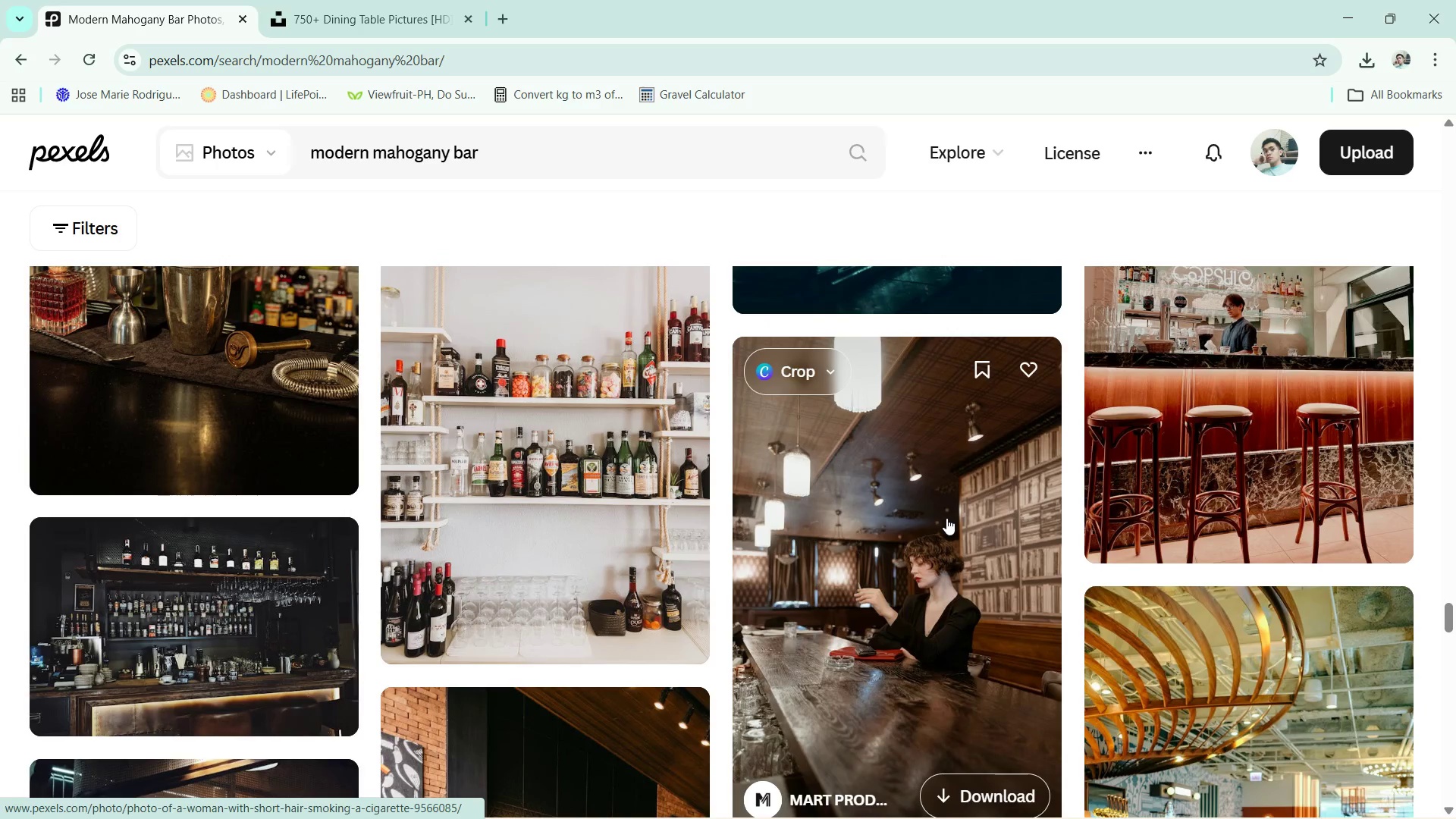 
scroll: coordinate [946, 518], scroll_direction: up, amount: 1.0
 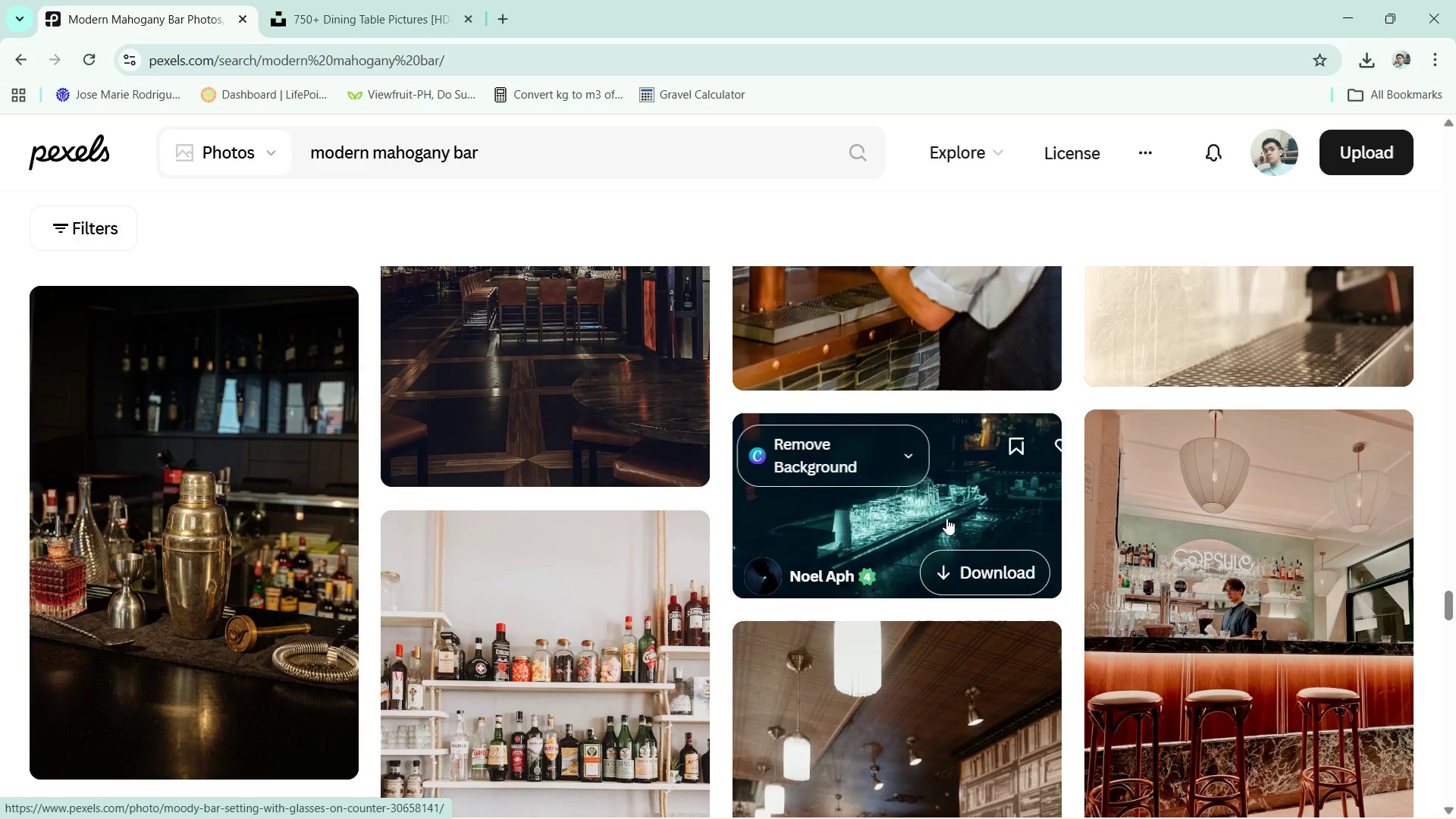 
scroll: coordinate [946, 518], scroll_direction: down, amount: 12.0
 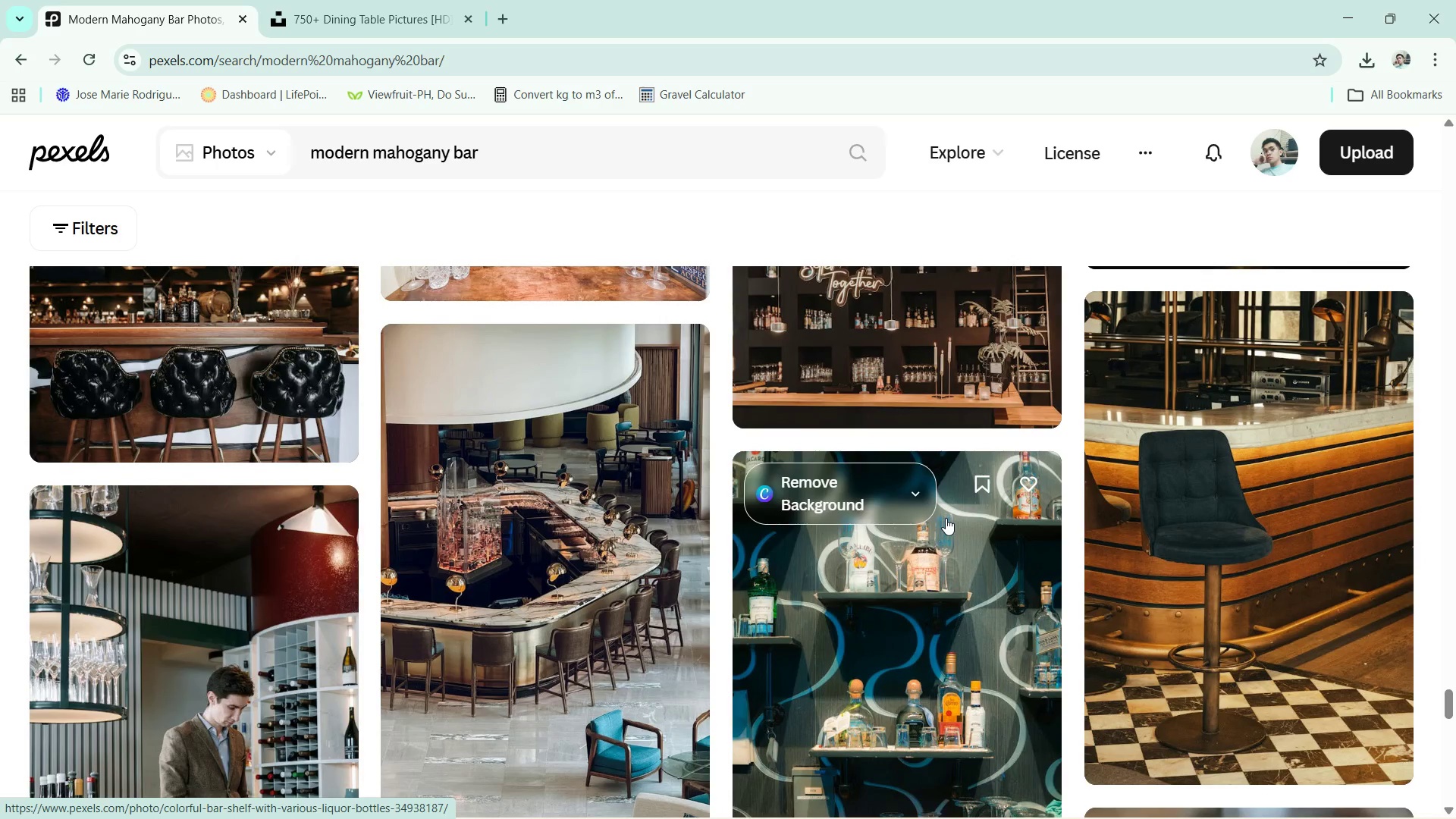 
scroll: coordinate [955, 506], scroll_direction: down, amount: 8.0
 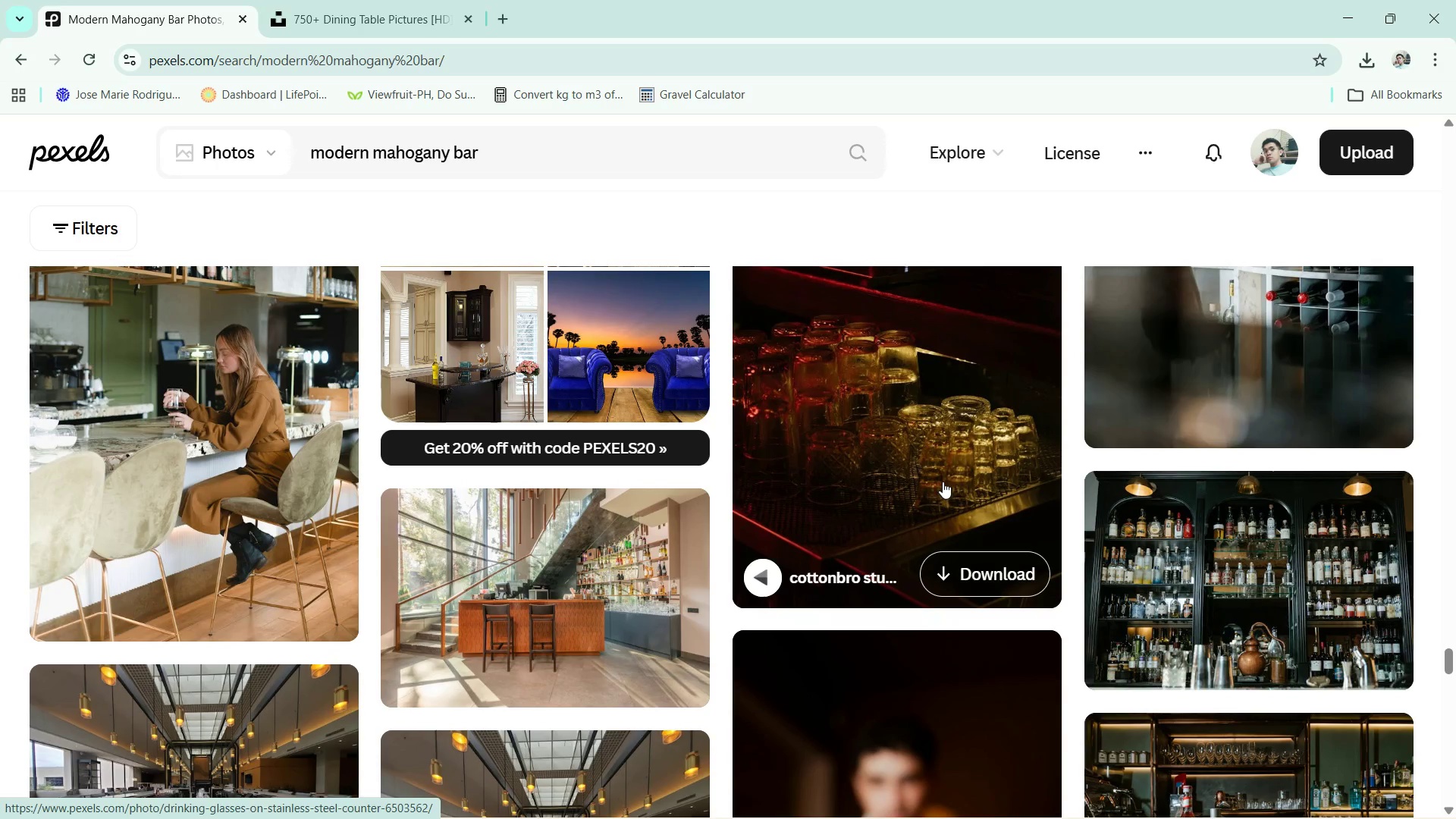 
key(Alt+Tab)
 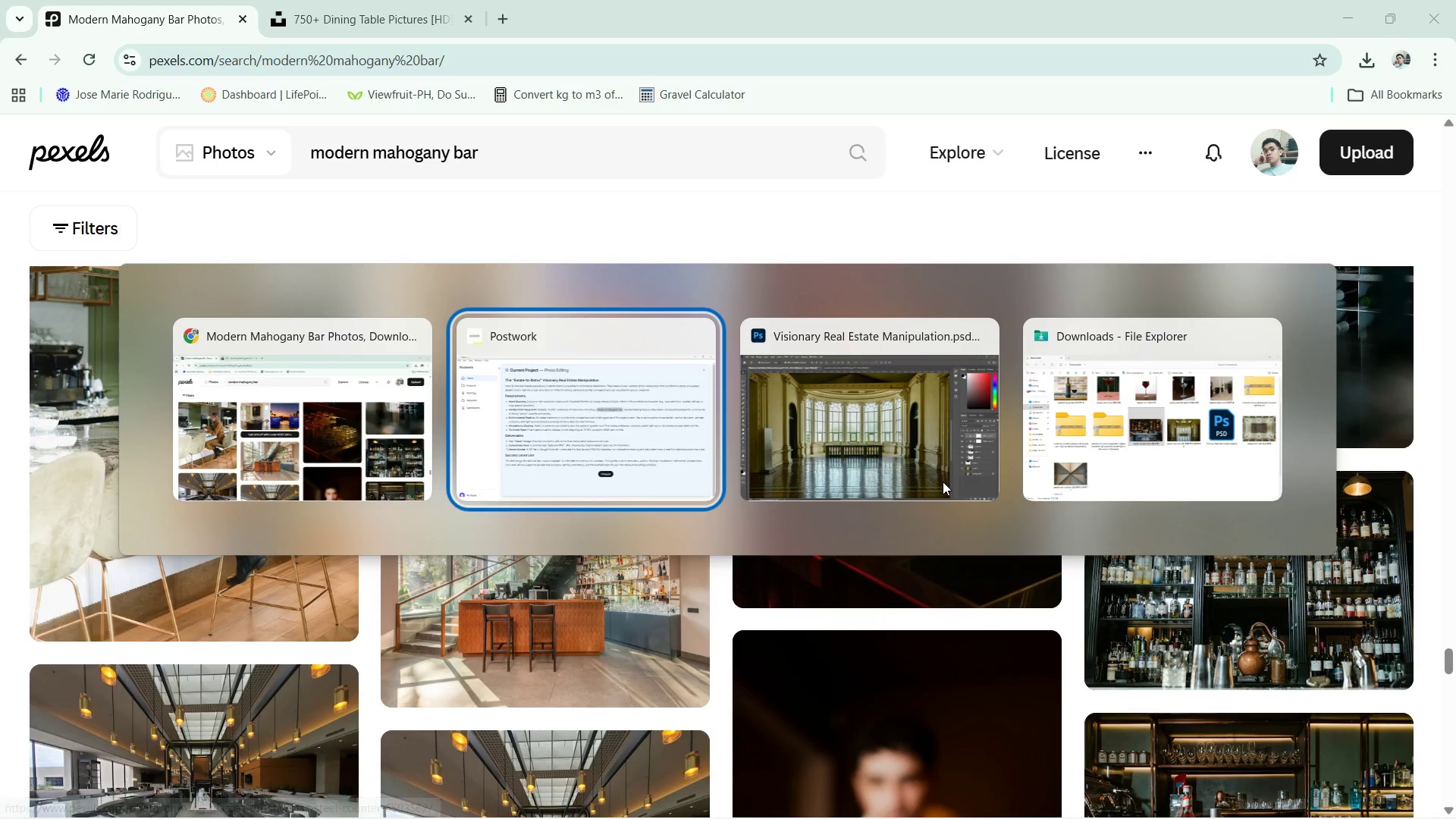 
key(Alt+Tab)
 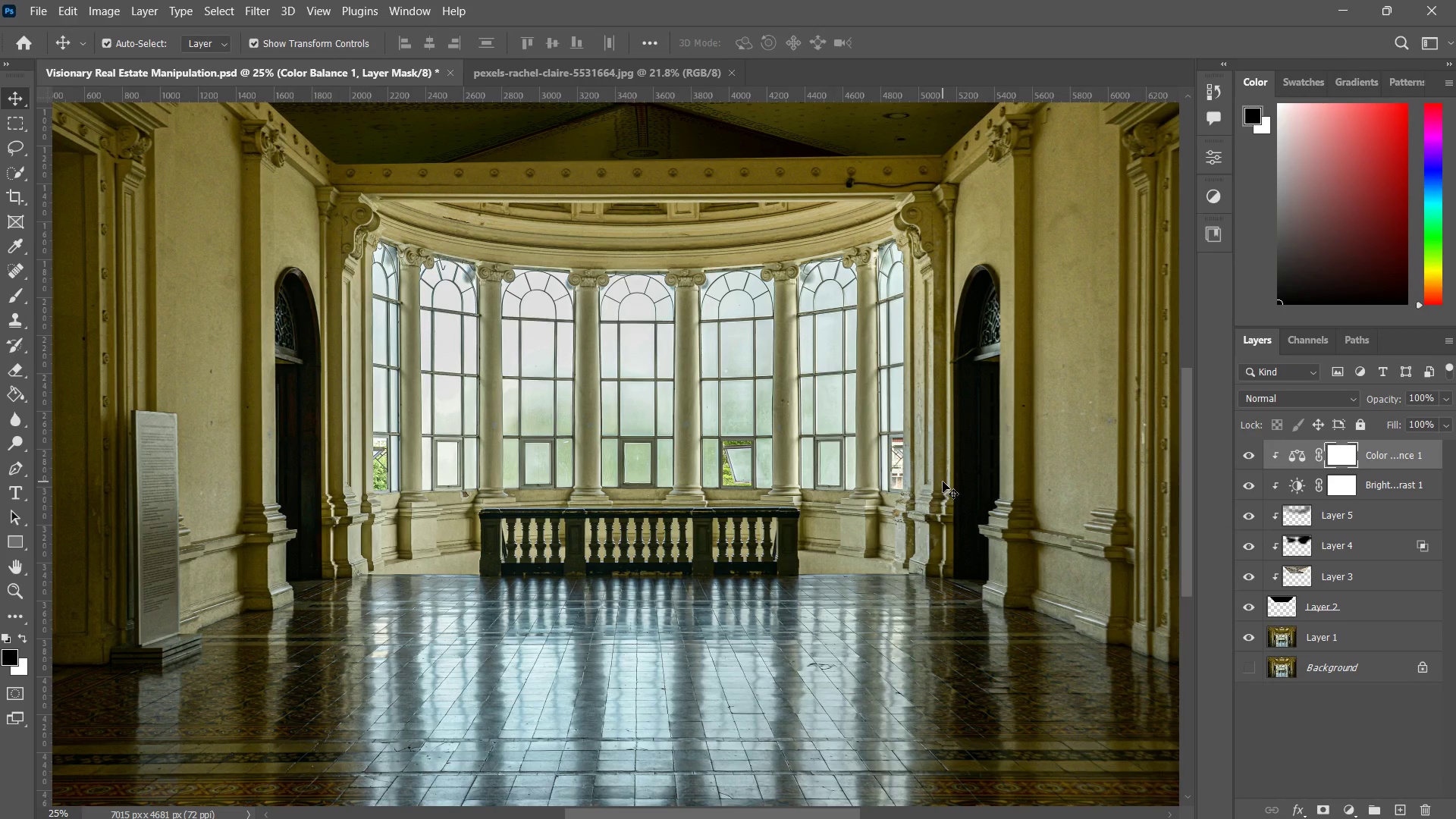 
scroll: coordinate [943, 482], scroll_direction: up, amount: 1.0
 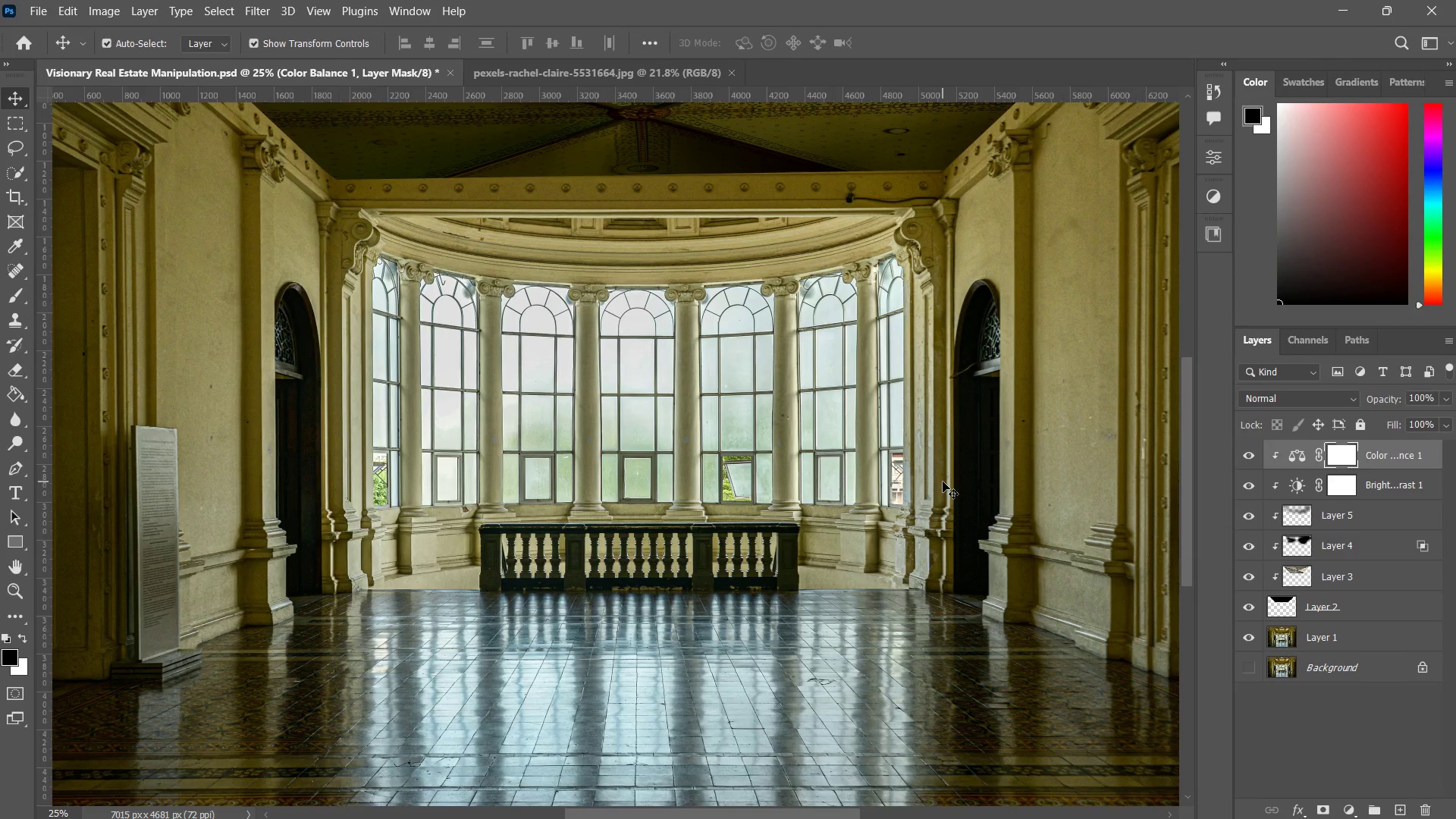 
key(Alt+AltLeft)
 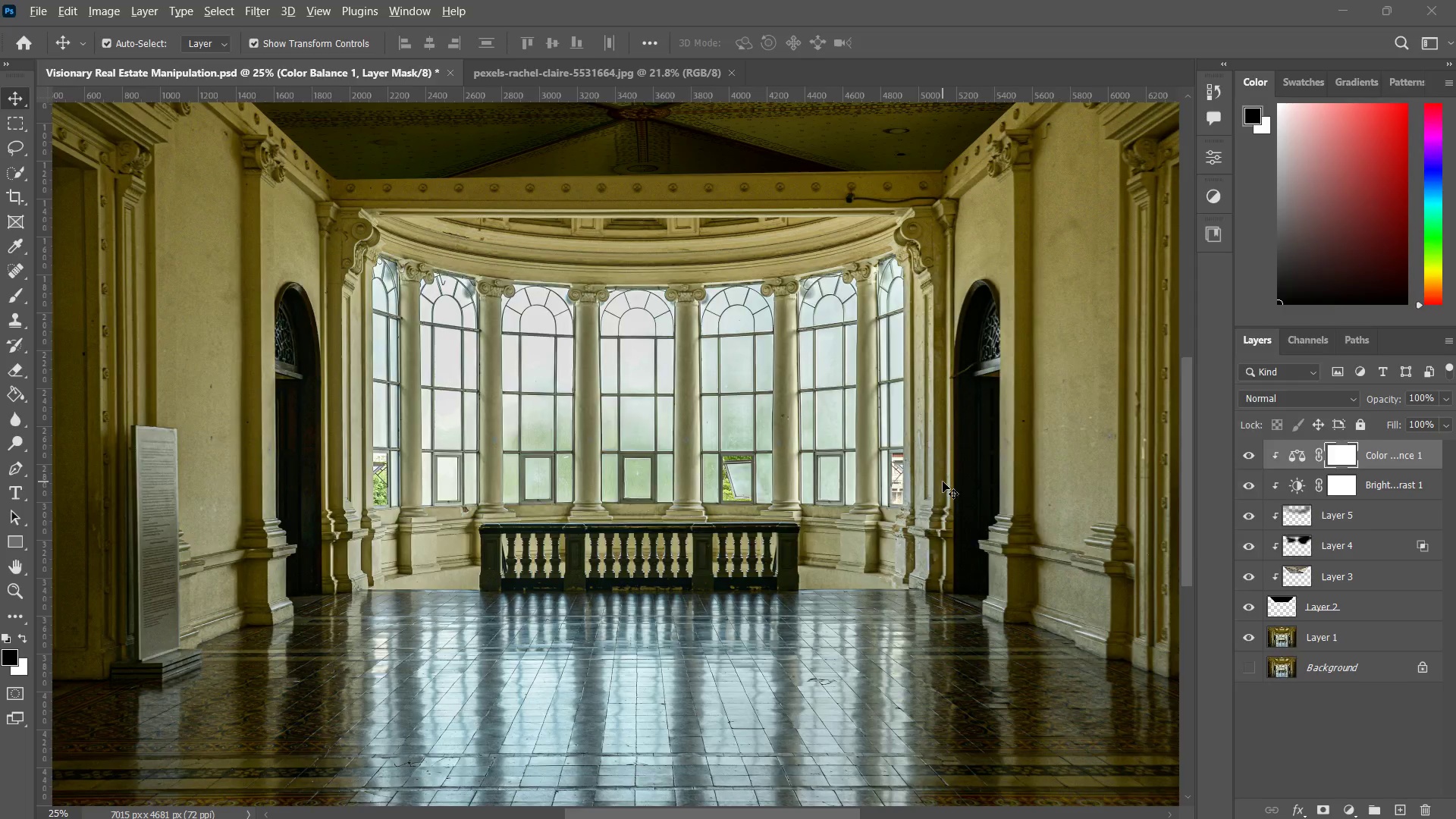 
key(Alt+Tab)
 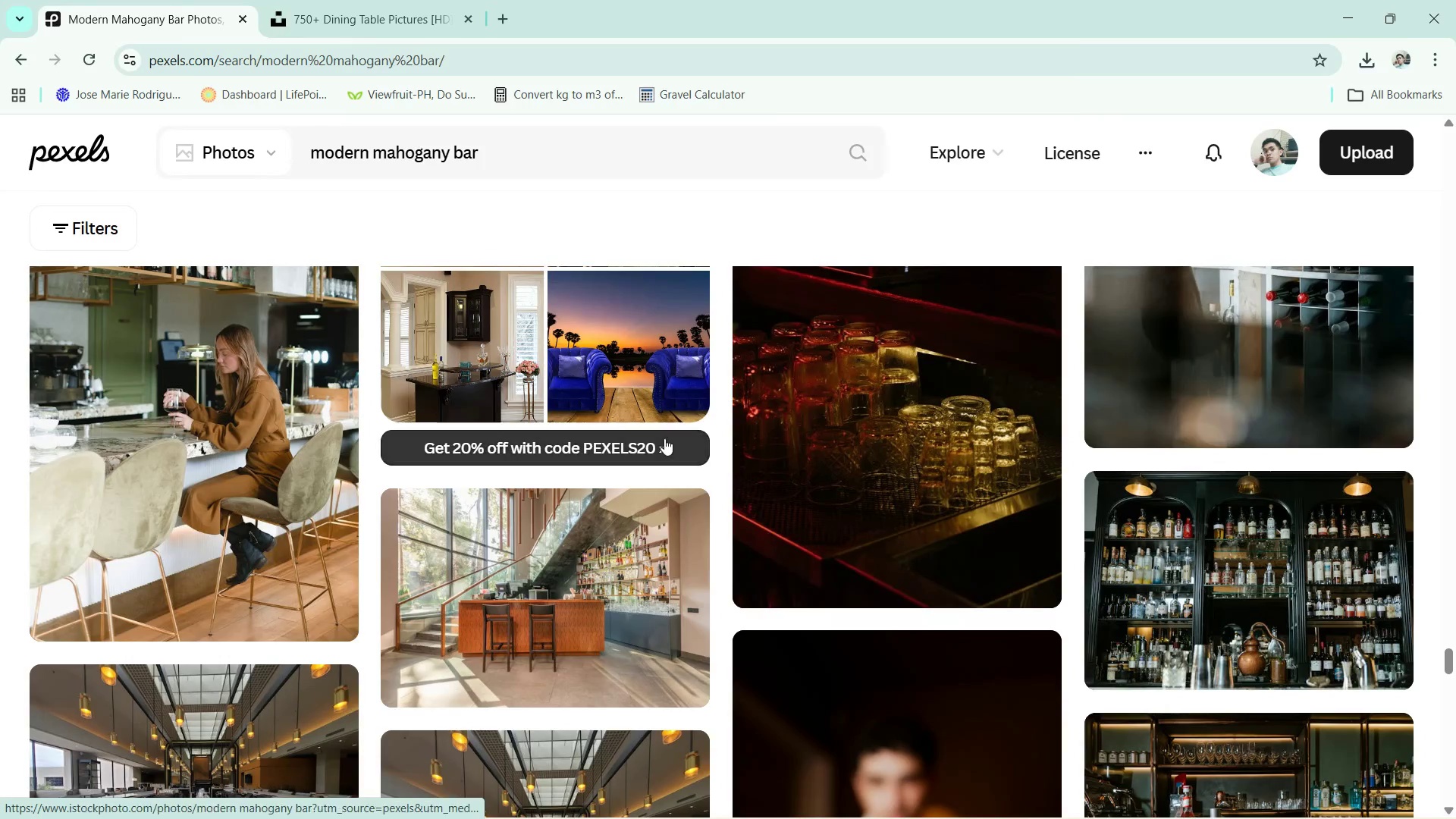 
key(Alt+AltLeft)
 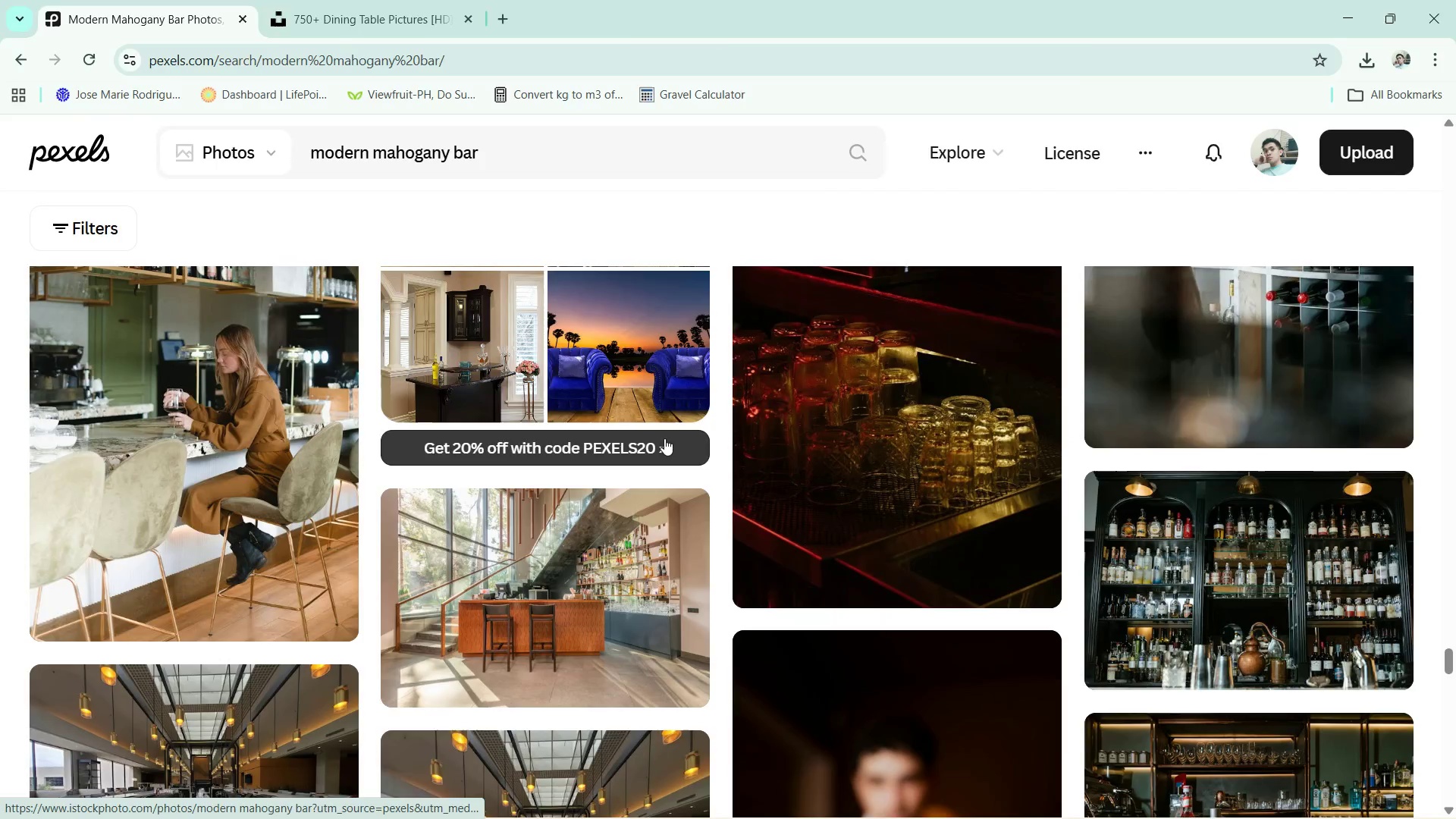 
key(Alt+Tab)
 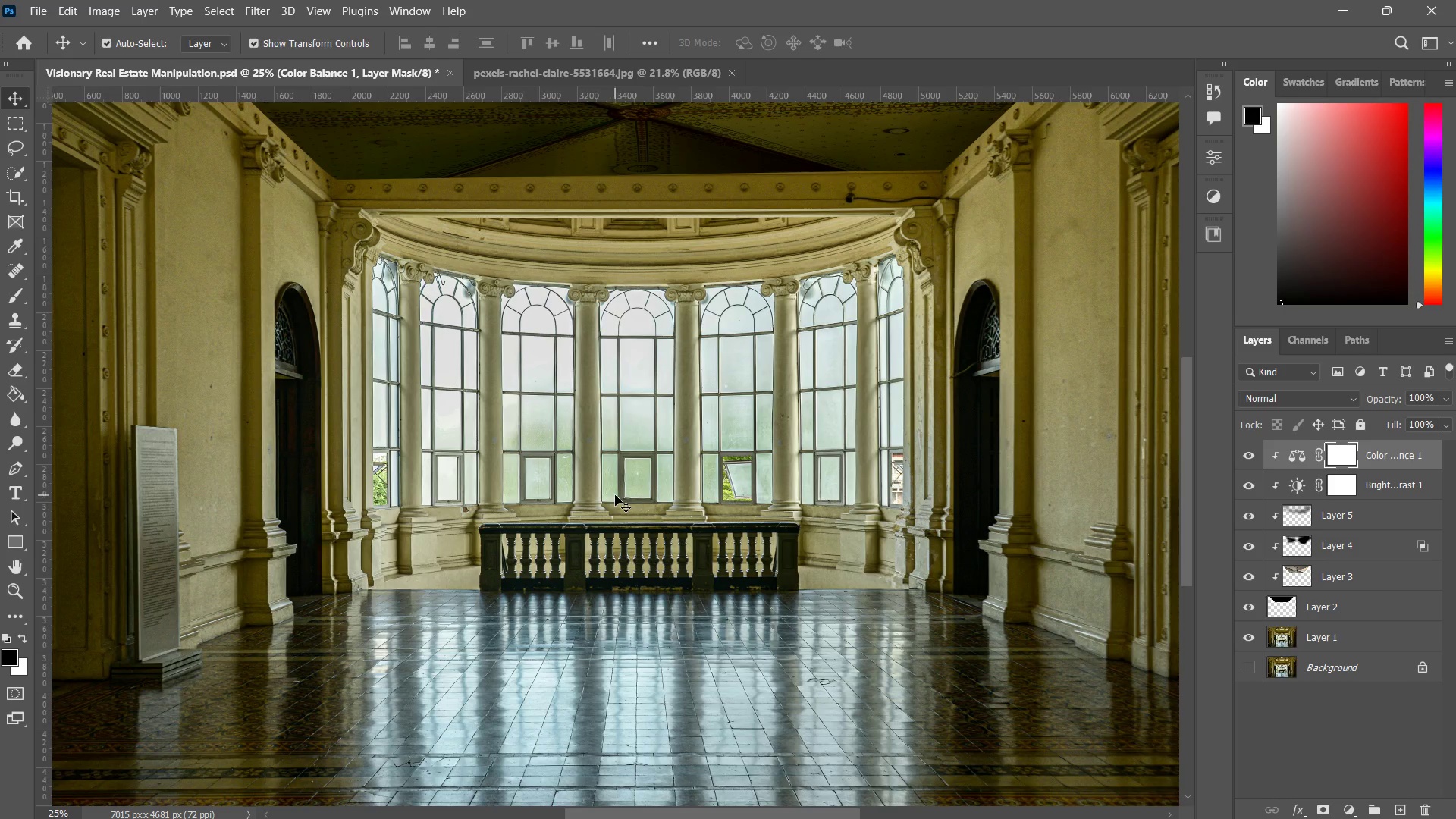 
key(Z)
 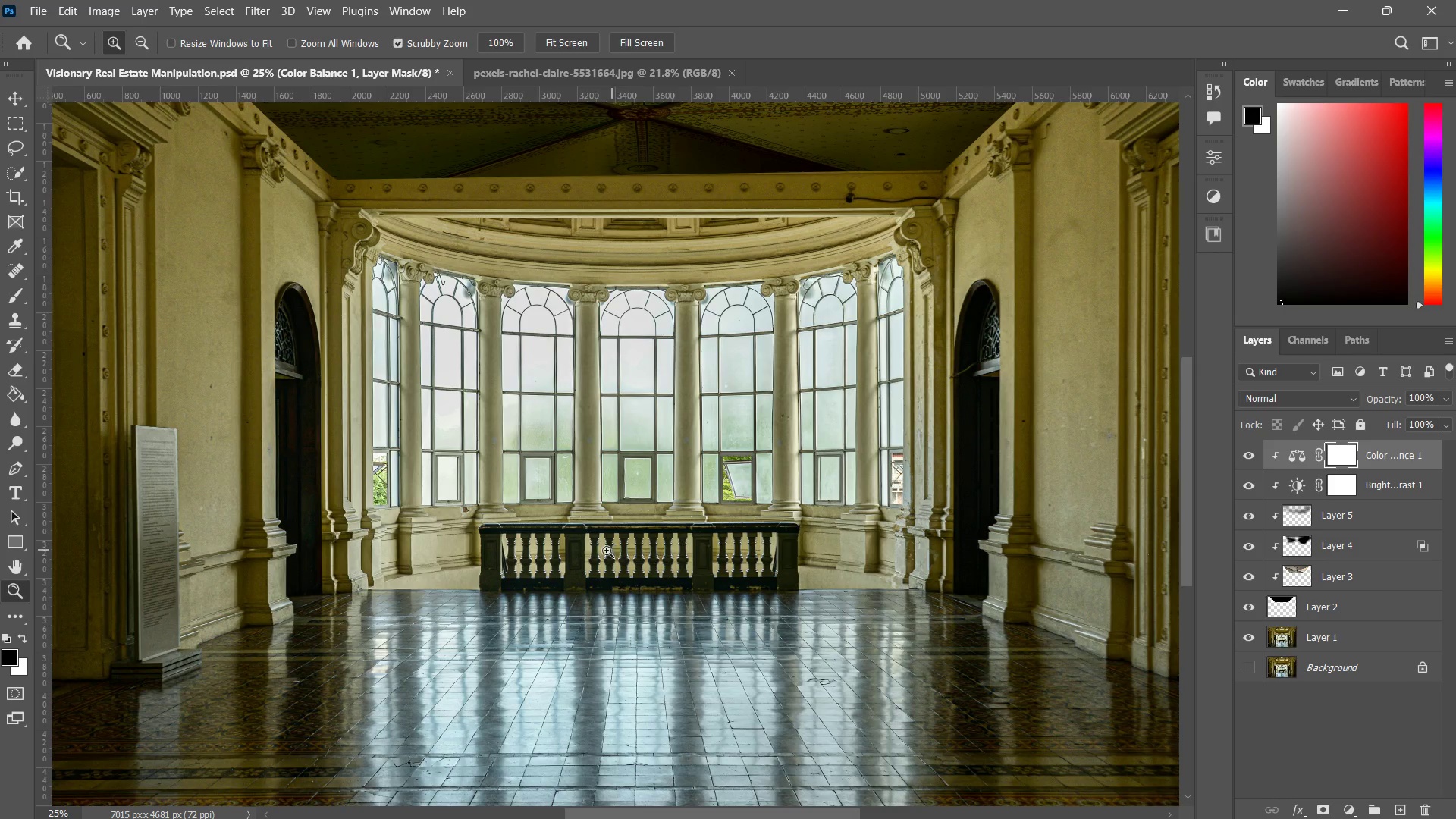 
left_click_drag(start_coordinate=[594, 551], to_coordinate=[620, 532])
 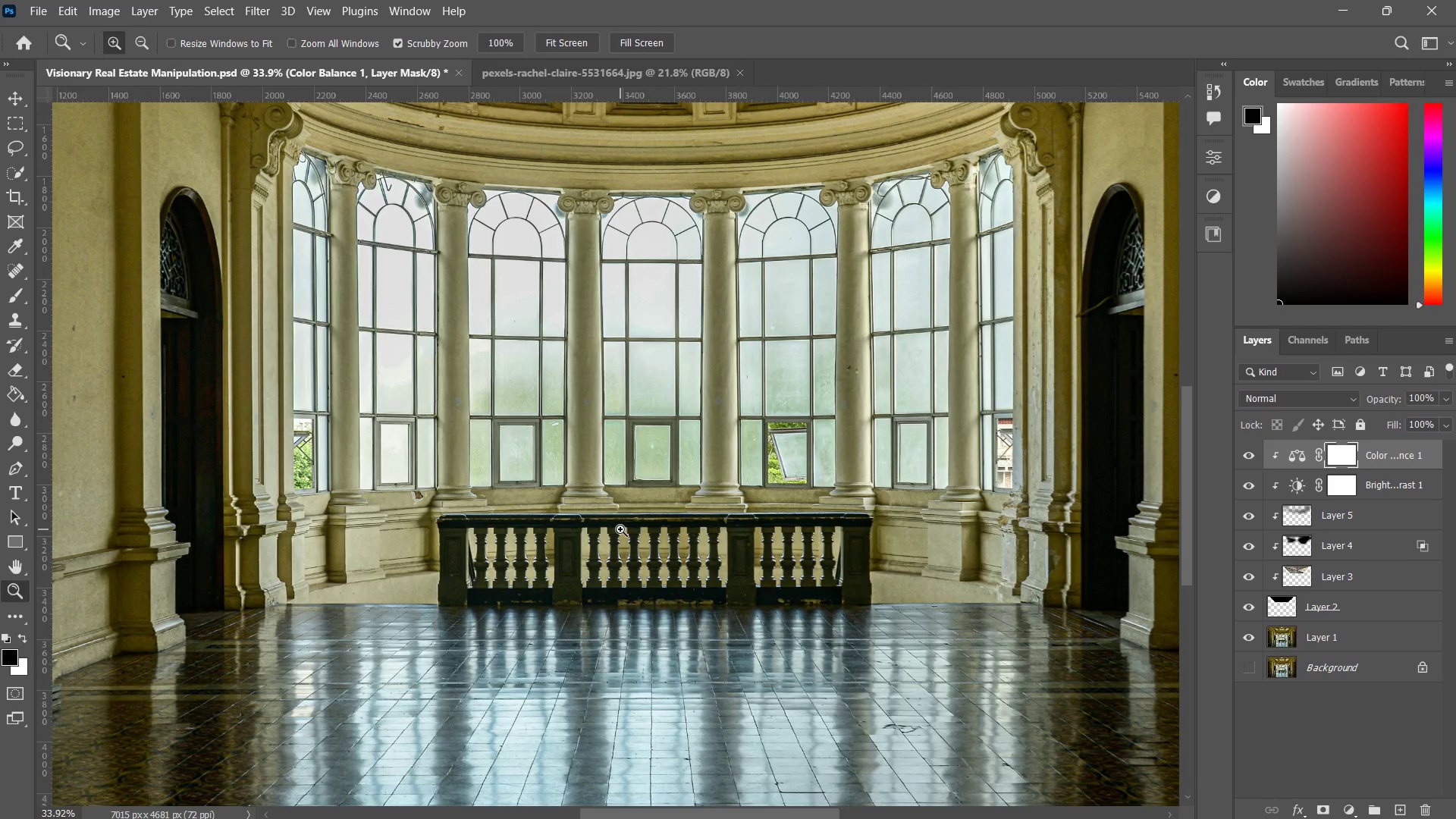 
left_click_drag(start_coordinate=[538, 520], to_coordinate=[589, 498])
 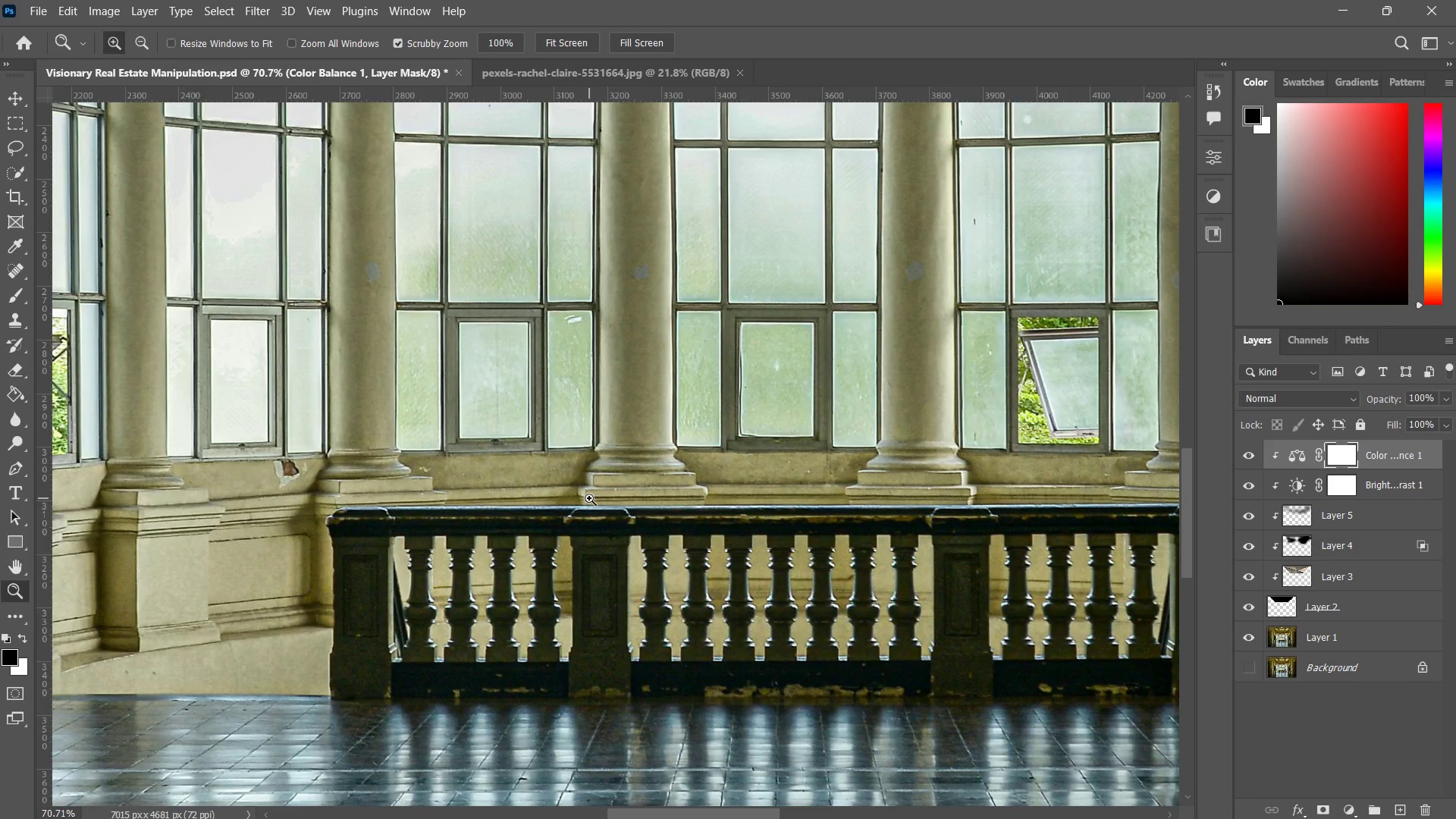 
key(U)